 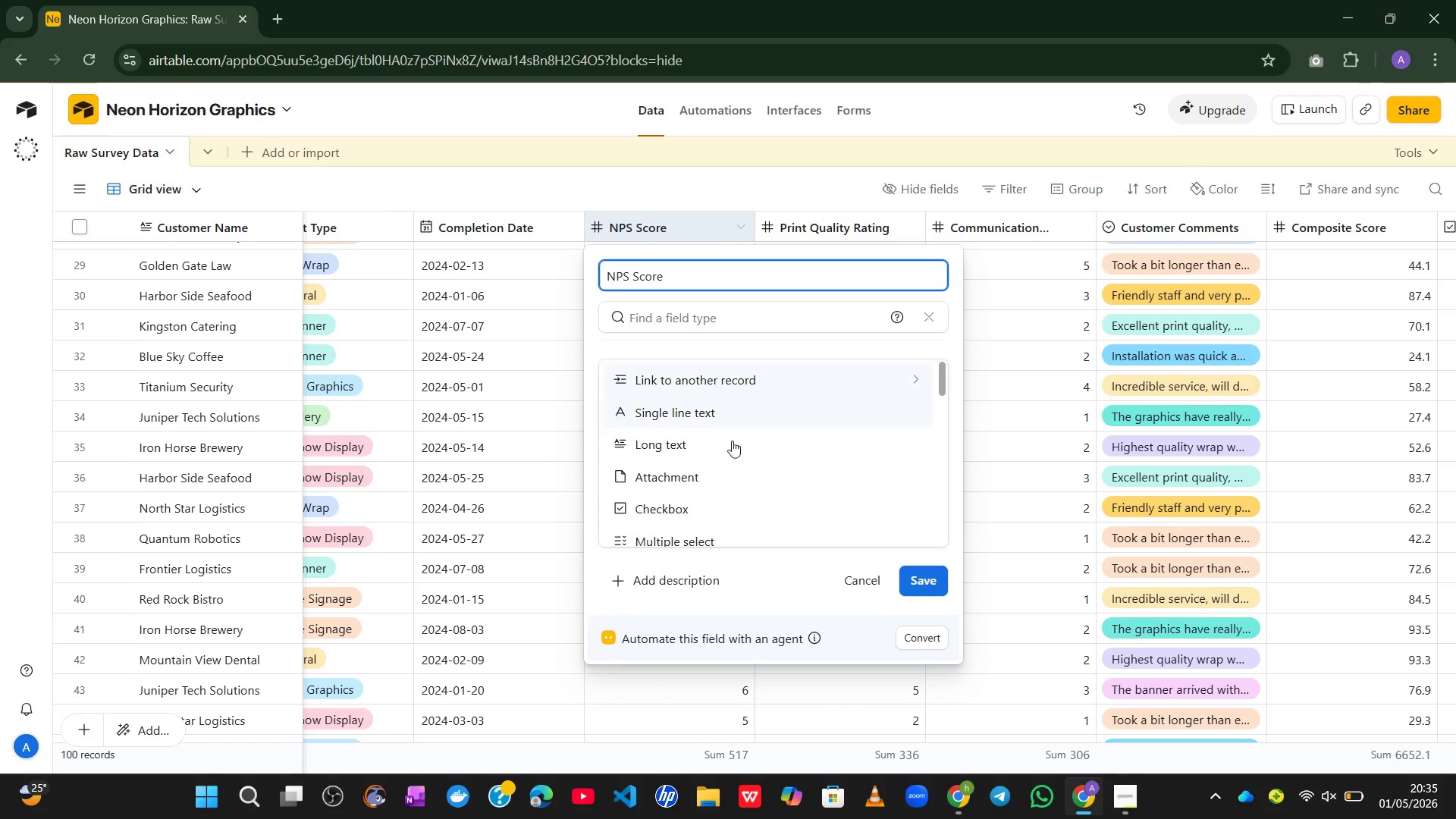 
left_click([700, 491])
 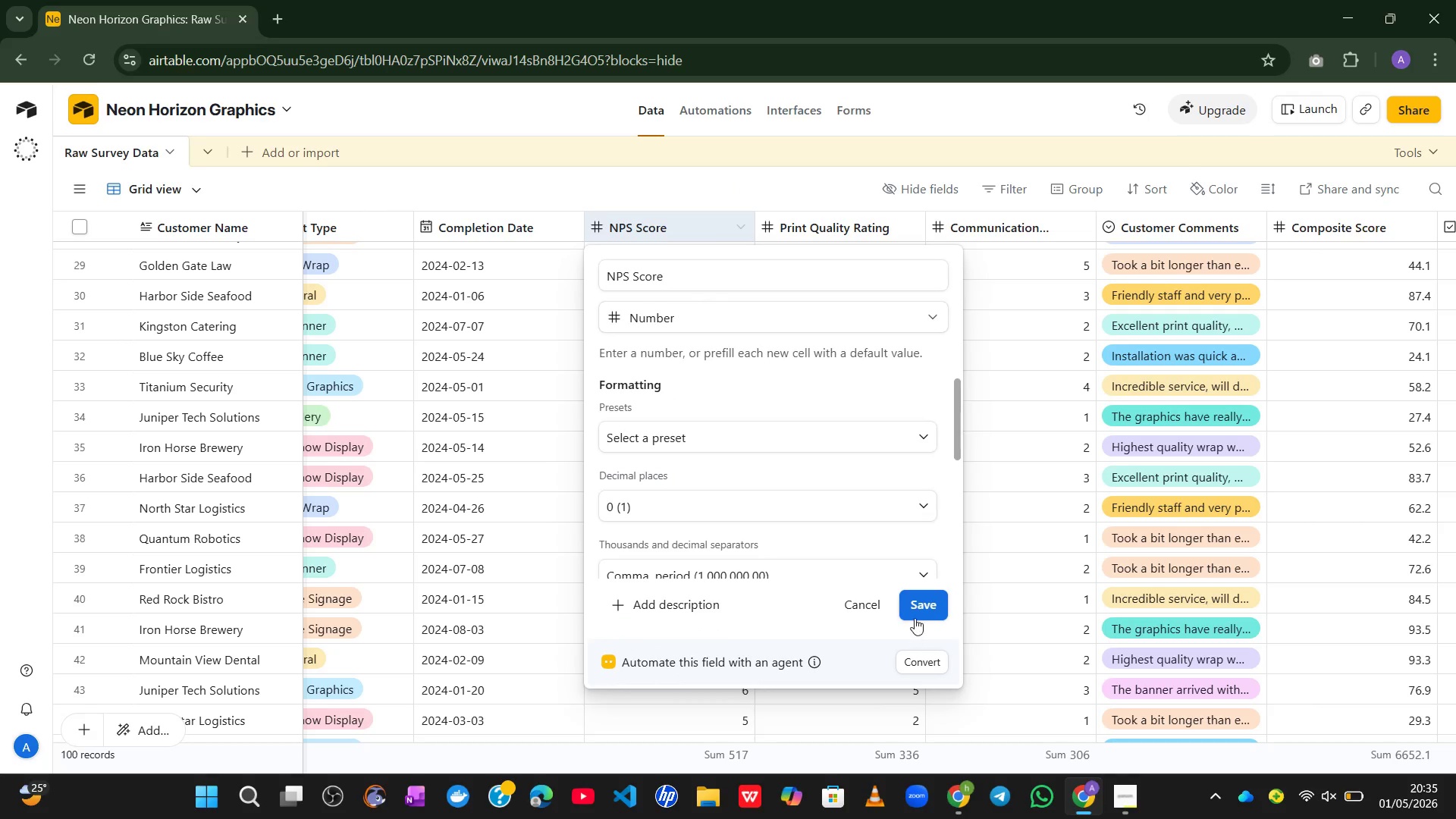 
left_click([864, 601])
 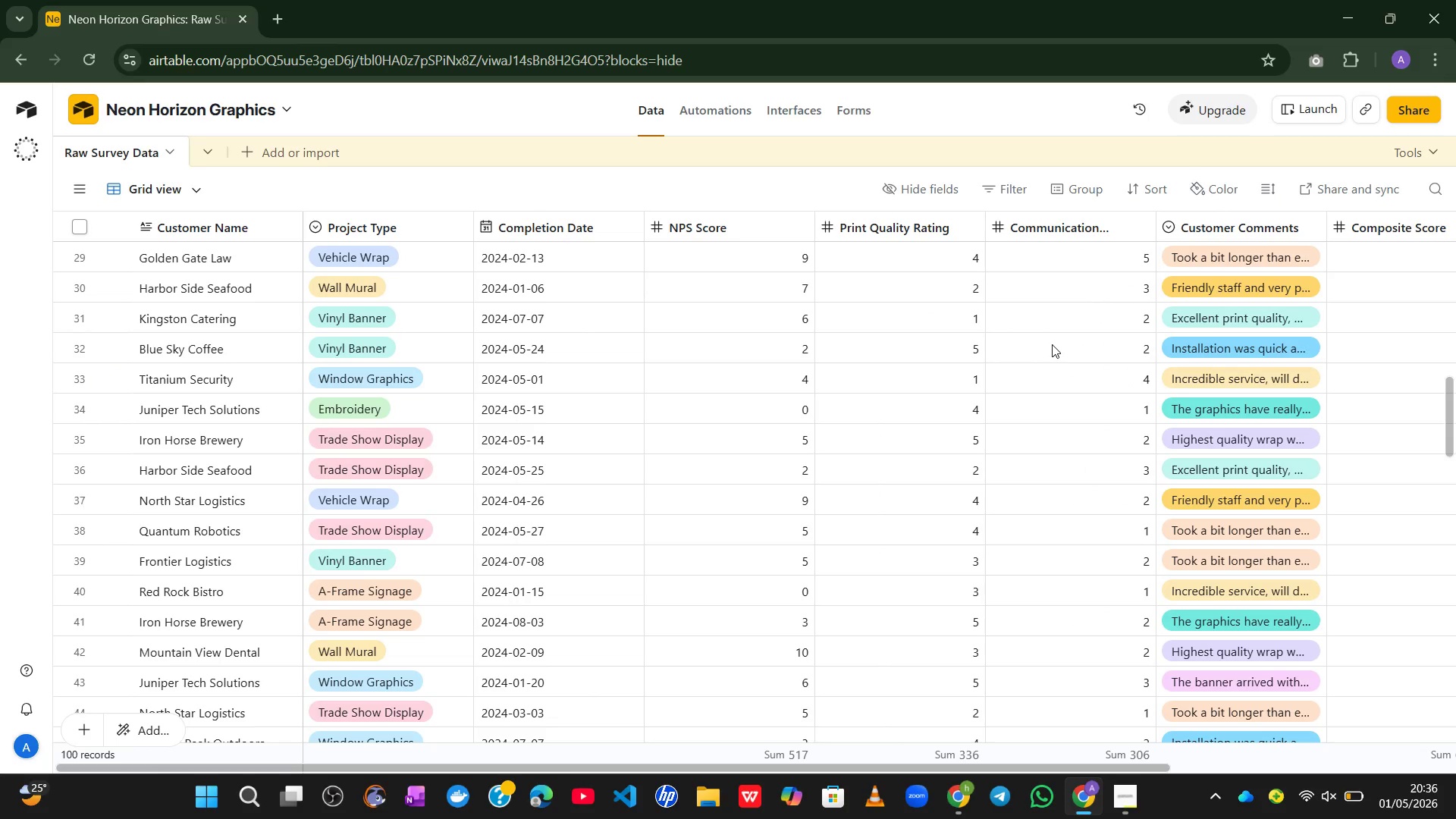 
wait(52.5)
 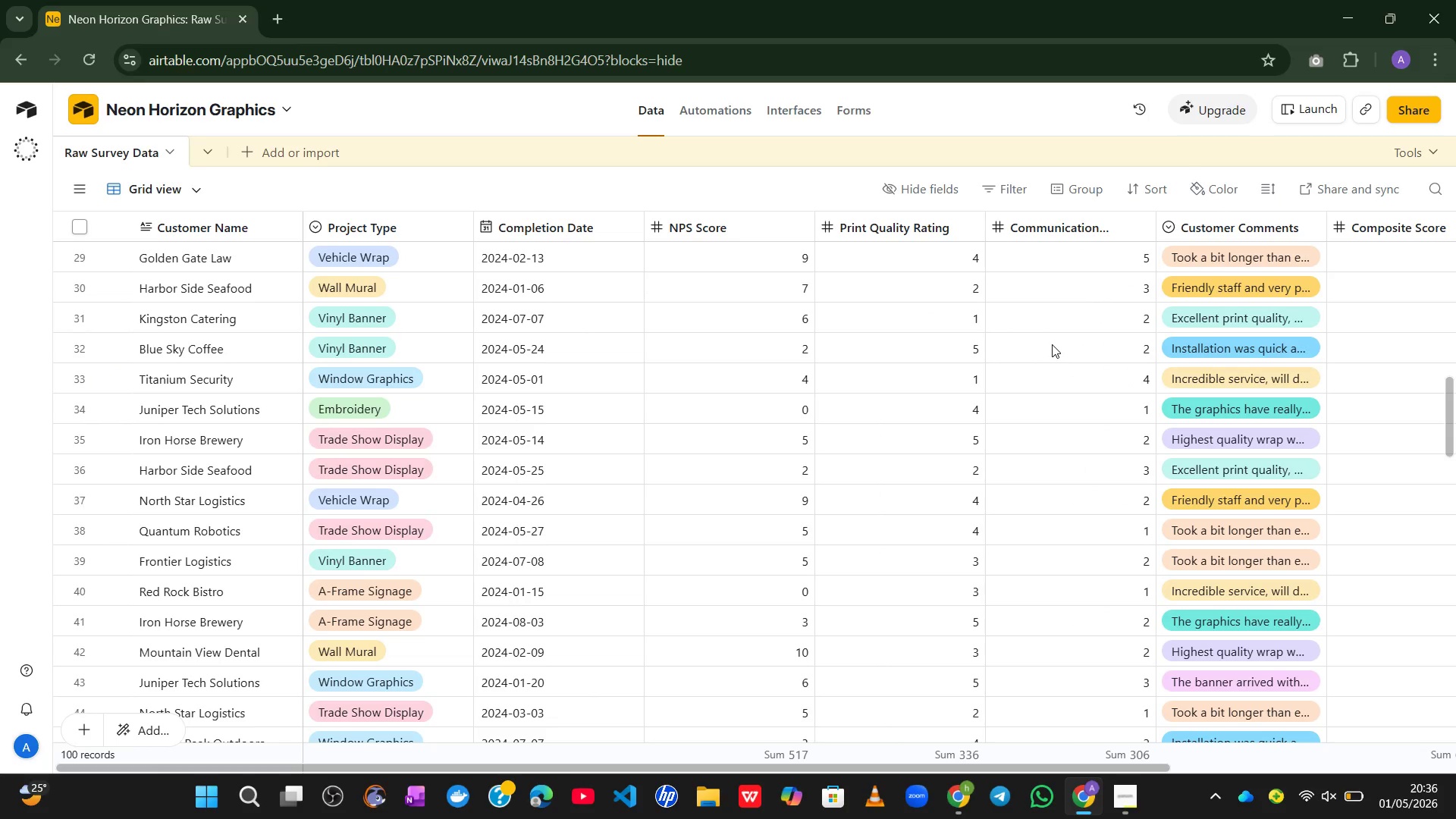 
mouse_move([974, 331])
 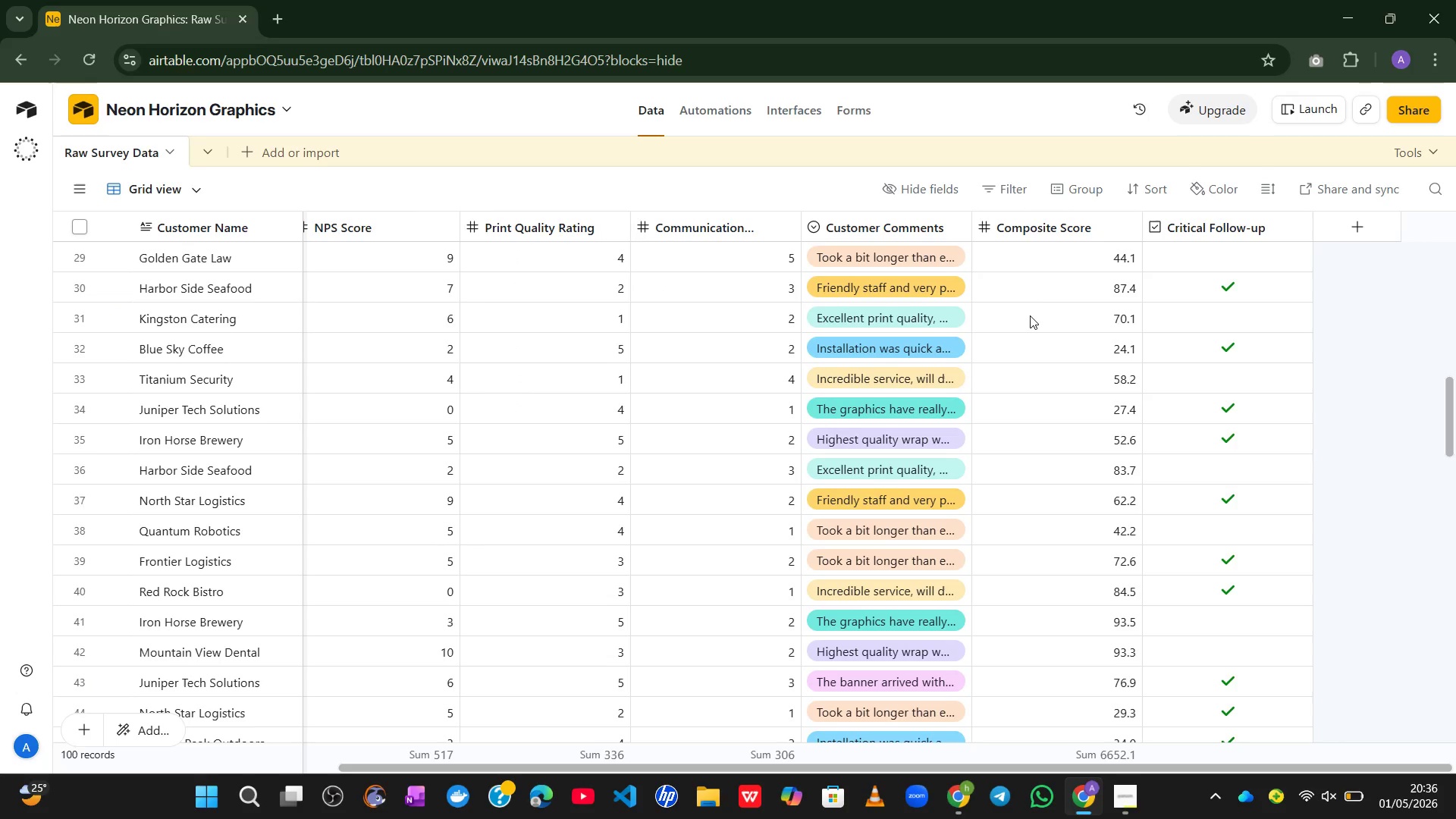 
wait(14.72)
 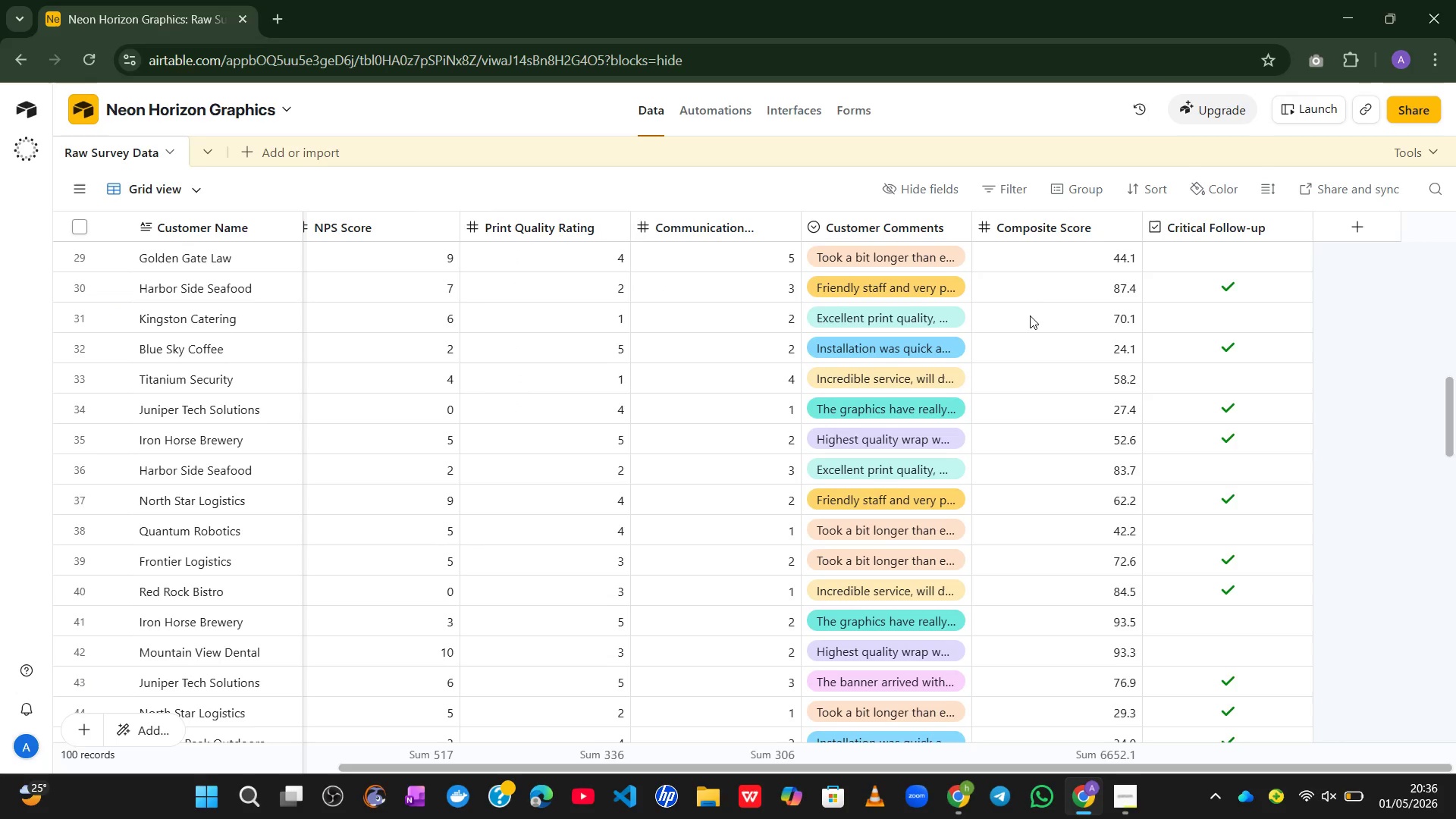 
left_click([1116, 721])